 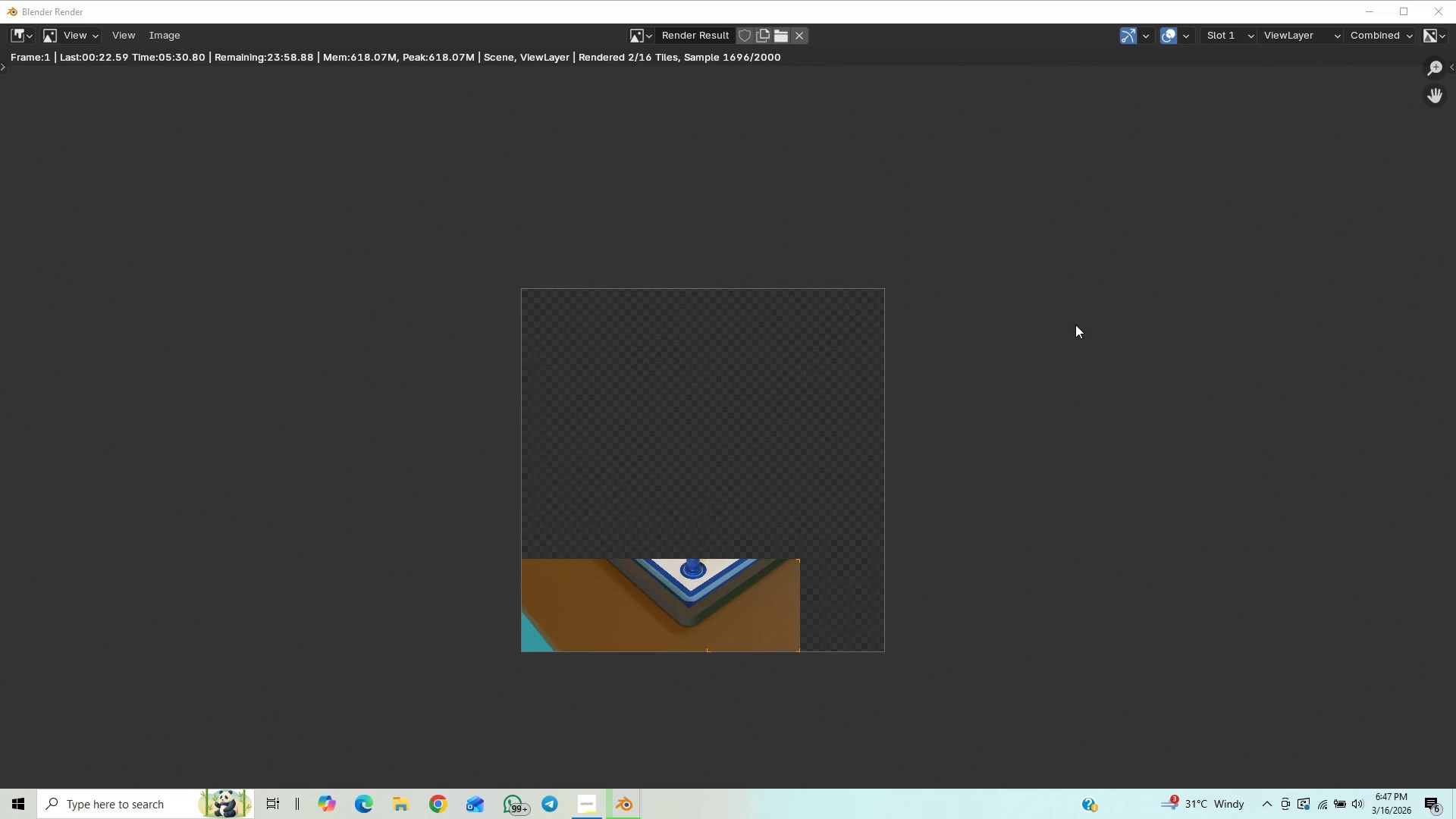 
left_click([1043, 151])
 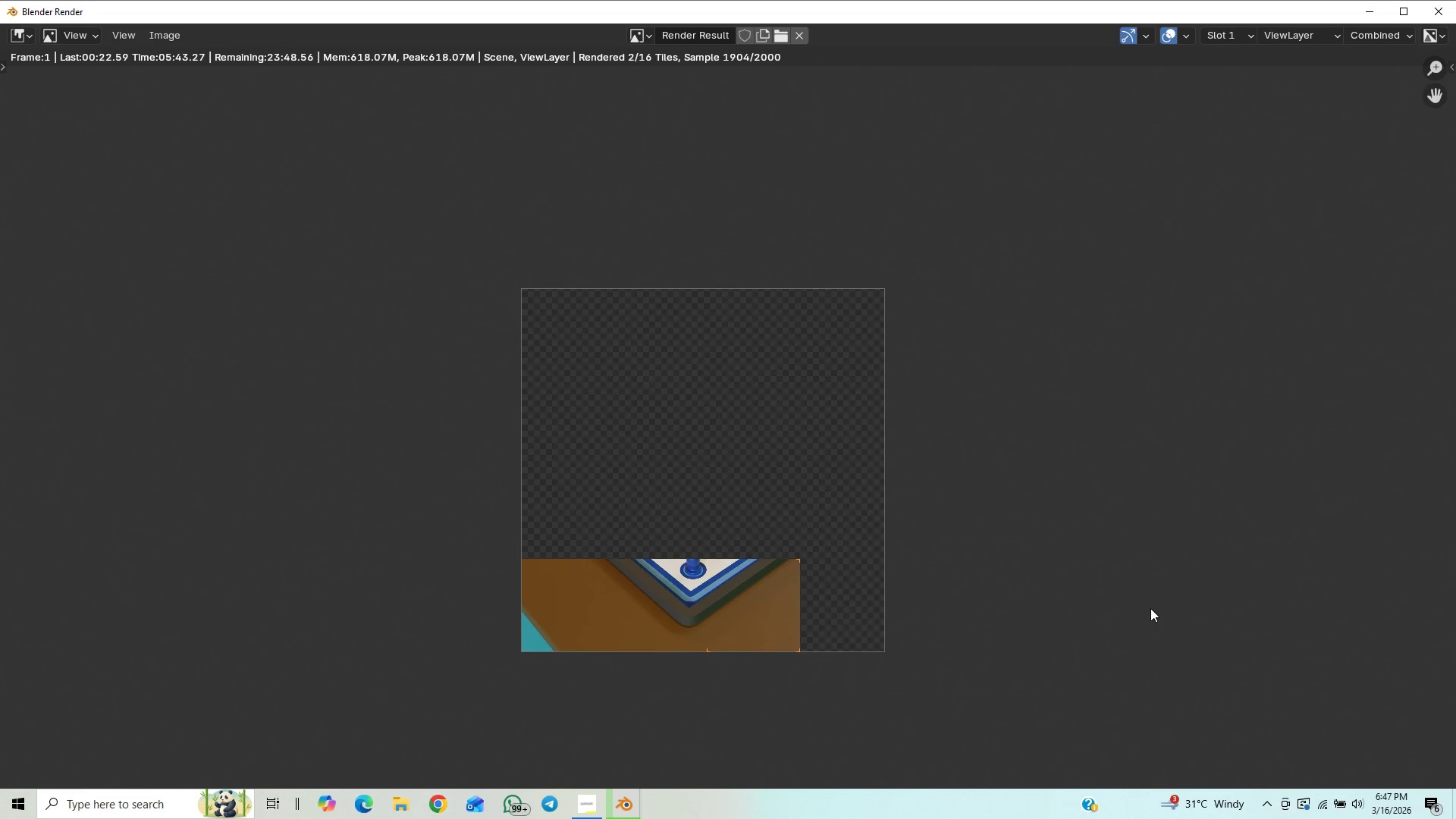 
wait(15.45)
 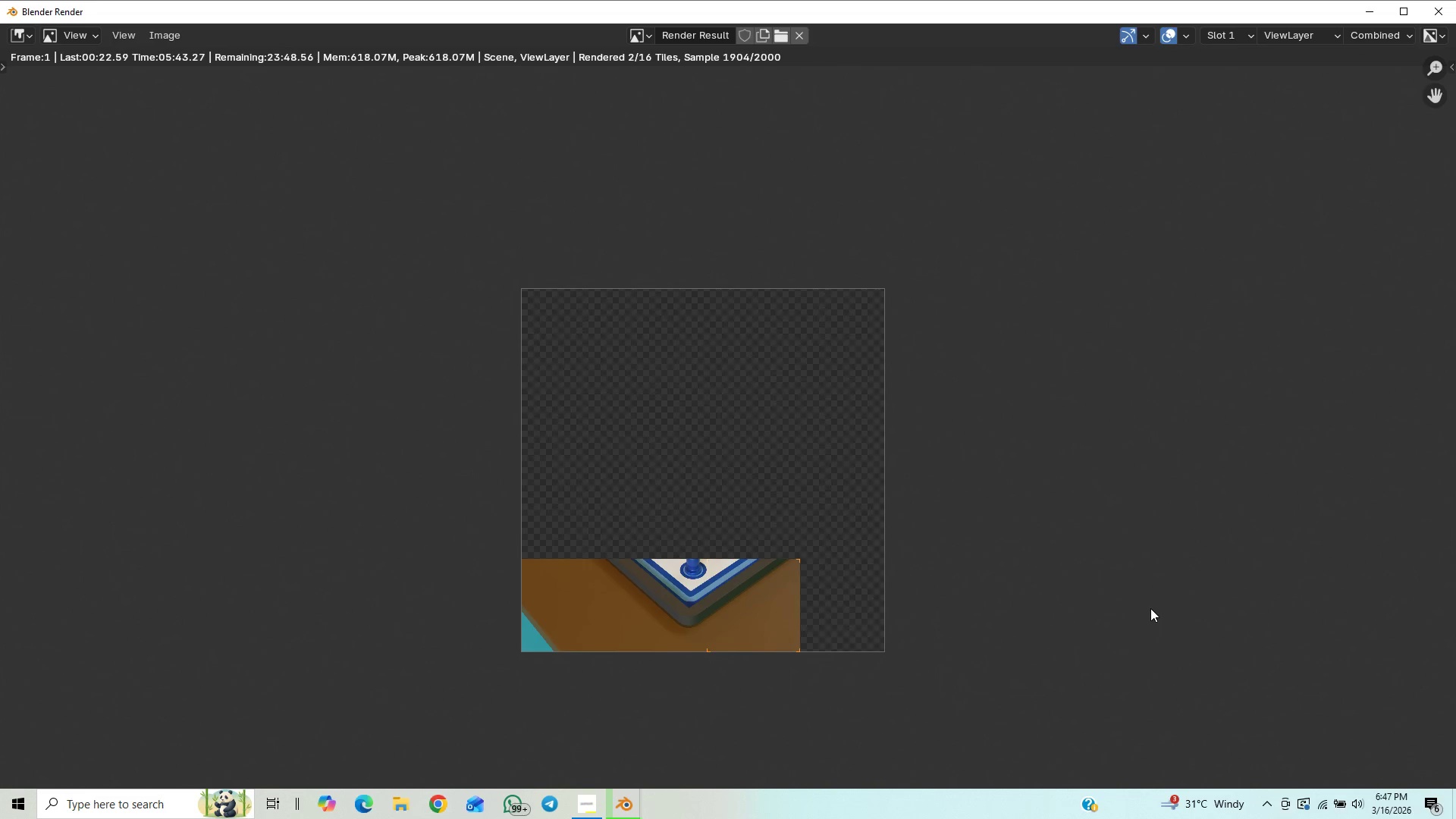 
scroll: coordinate [965, 614], scroll_direction: up, amount: 6.0
 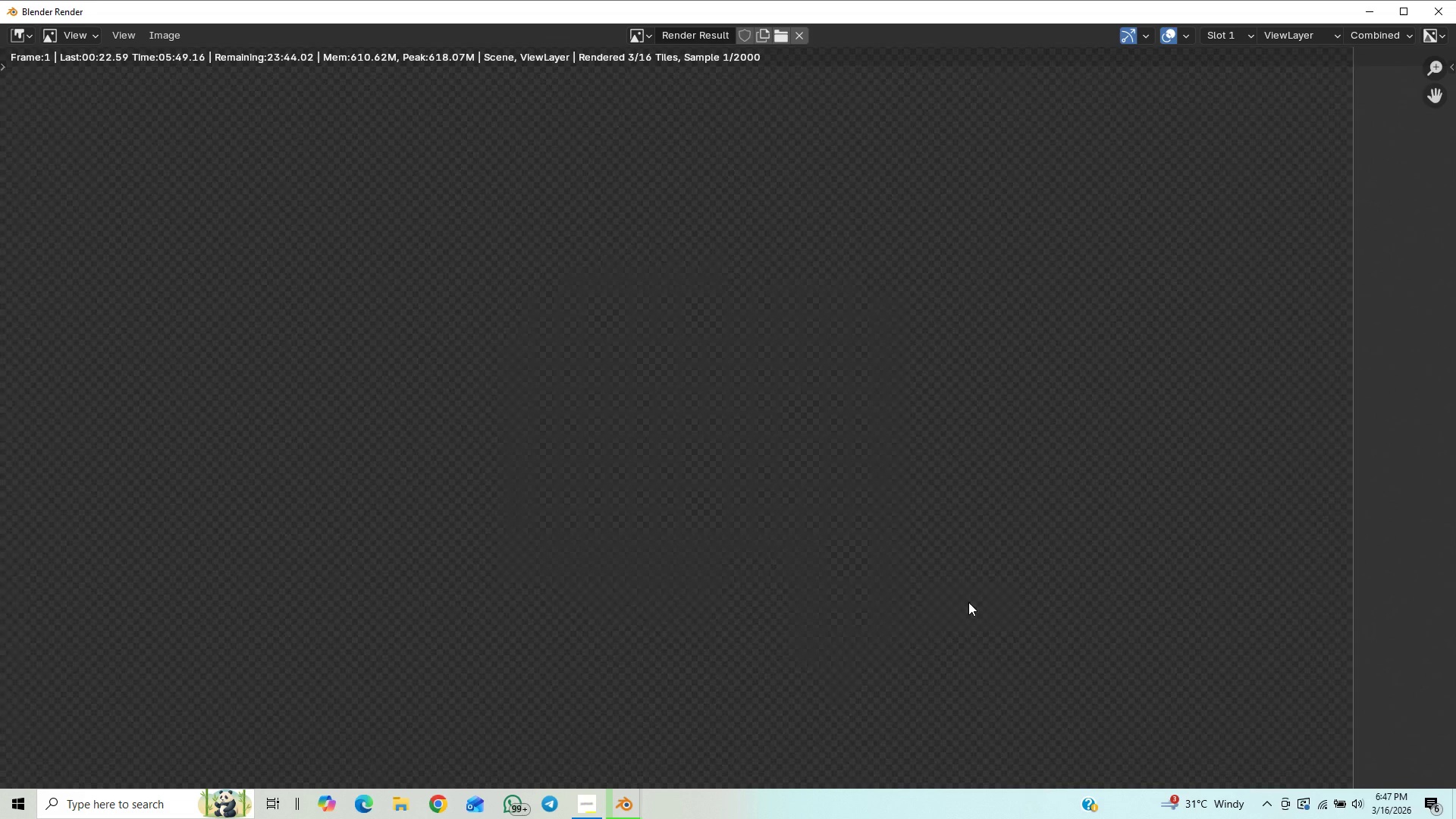 
scroll: coordinate [977, 585], scroll_direction: down, amount: 4.0
 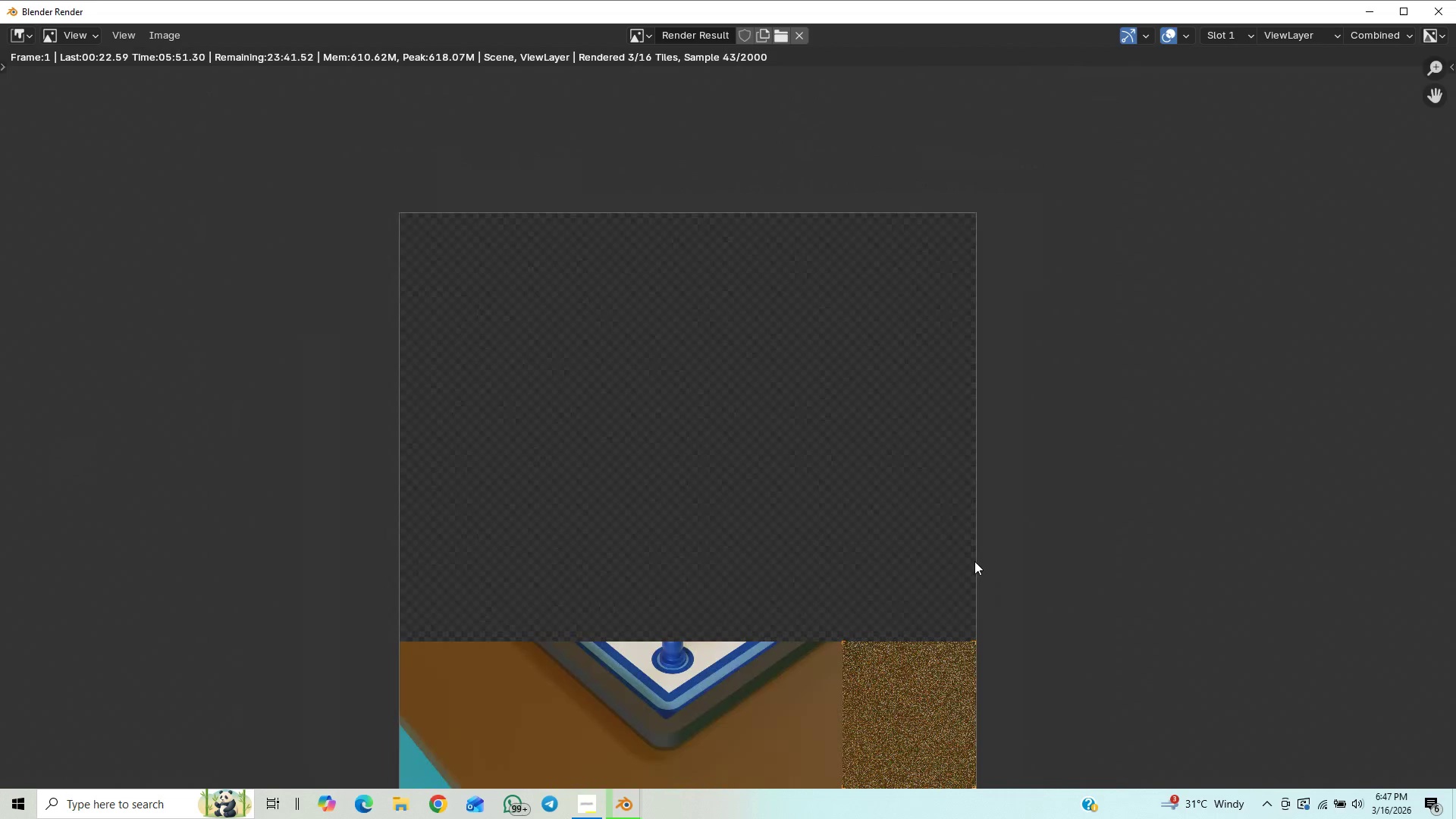 
hold_key(key=ShiftLeft, duration=0.66)
 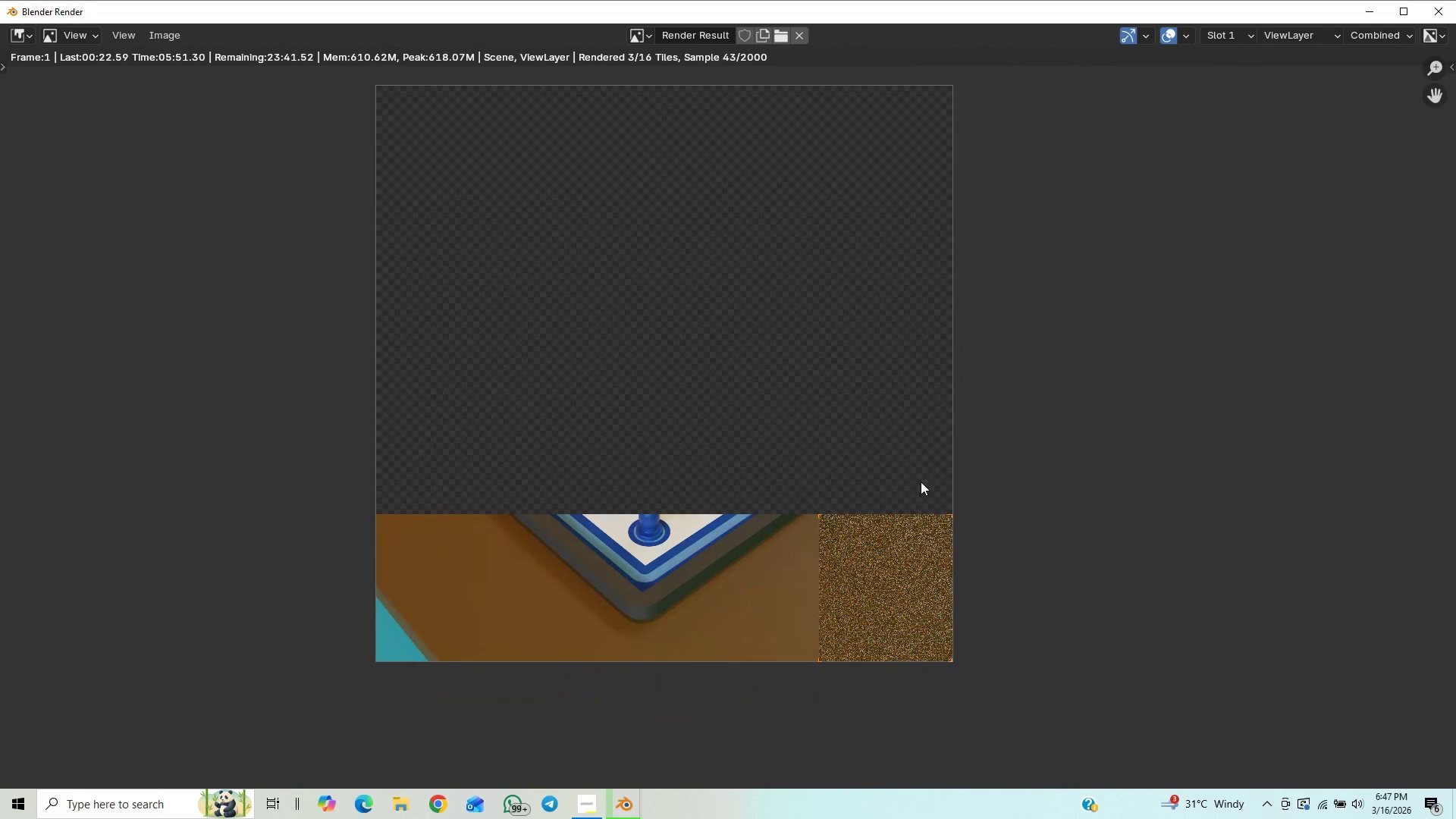 
hold_key(key=ControlLeft, duration=0.48)
 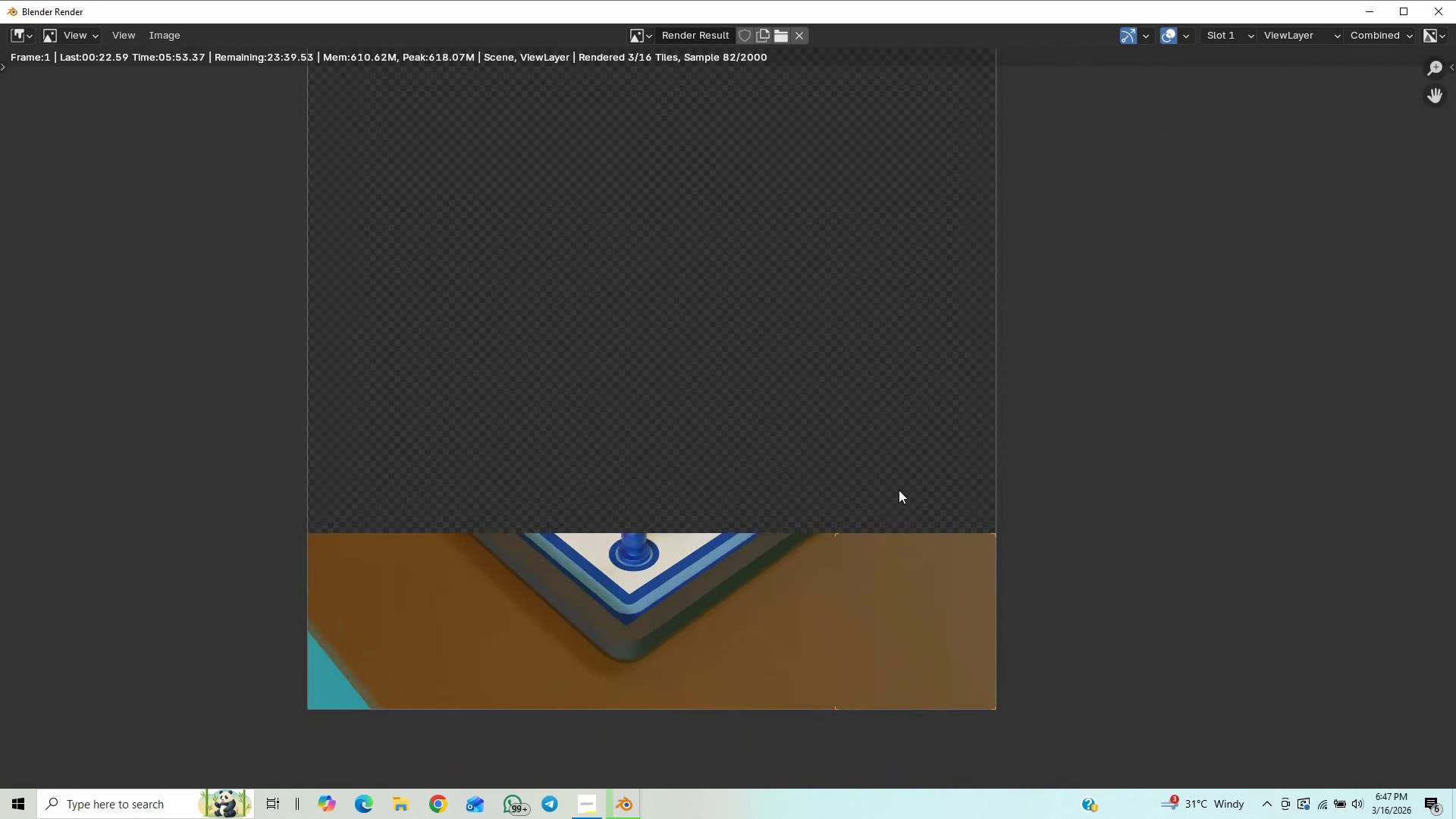 
hold_key(key=ShiftLeft, duration=0.44)
 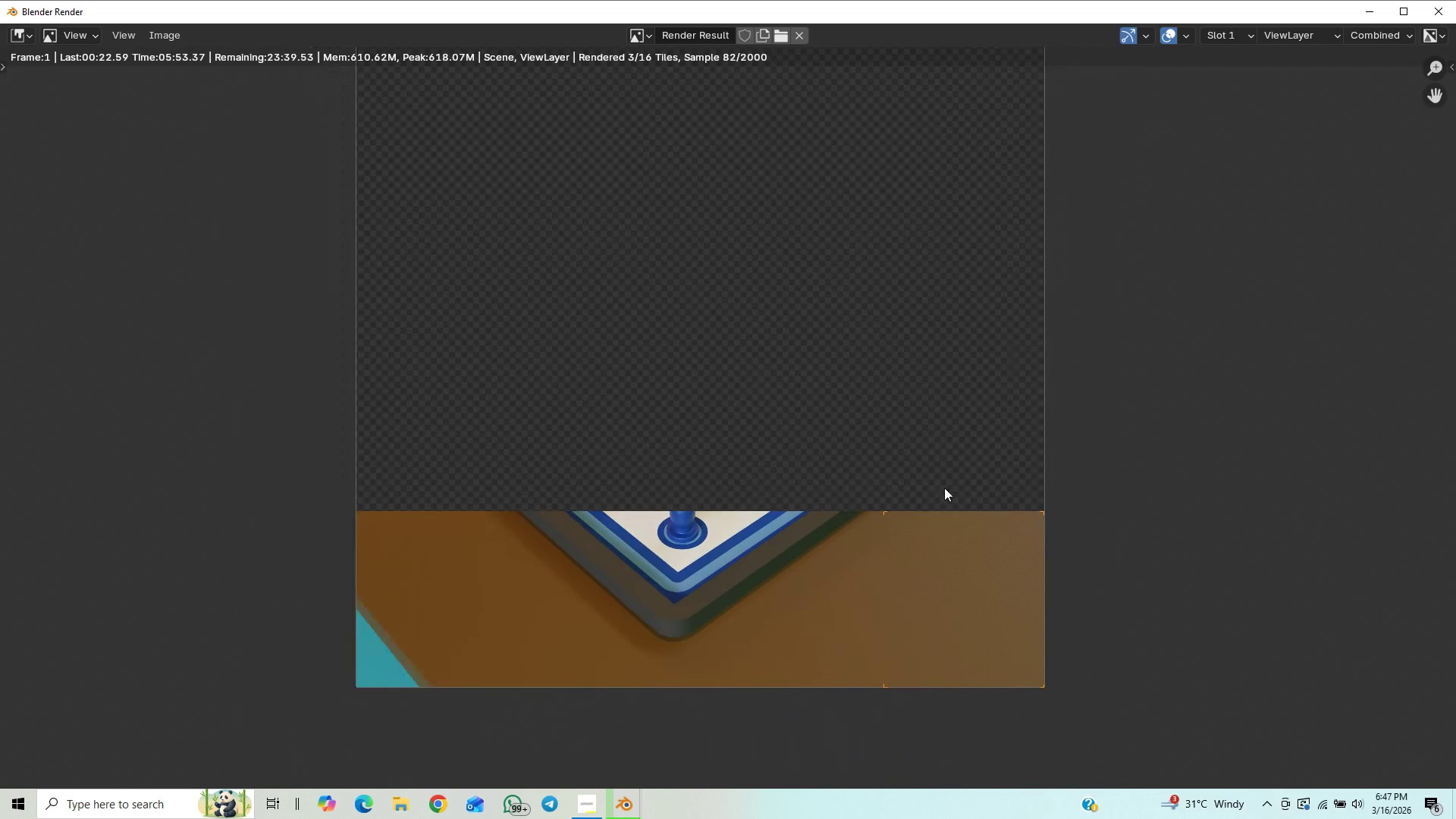 
hold_key(key=ControlLeft, duration=0.81)
scroll: coordinate [943, 478], scroll_direction: up, amount: 1.0
 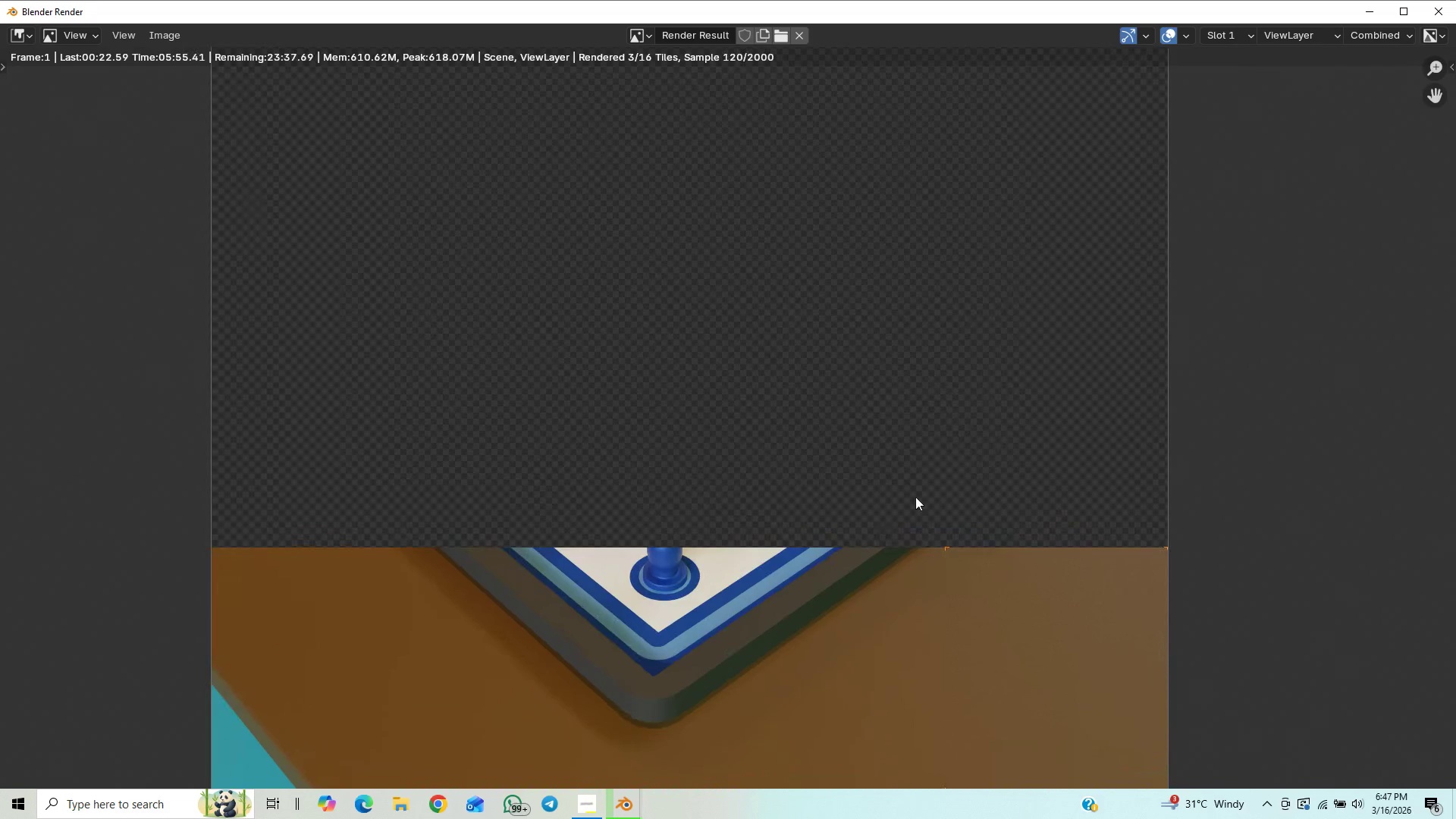 
hold_key(key=ShiftLeft, duration=0.34)
 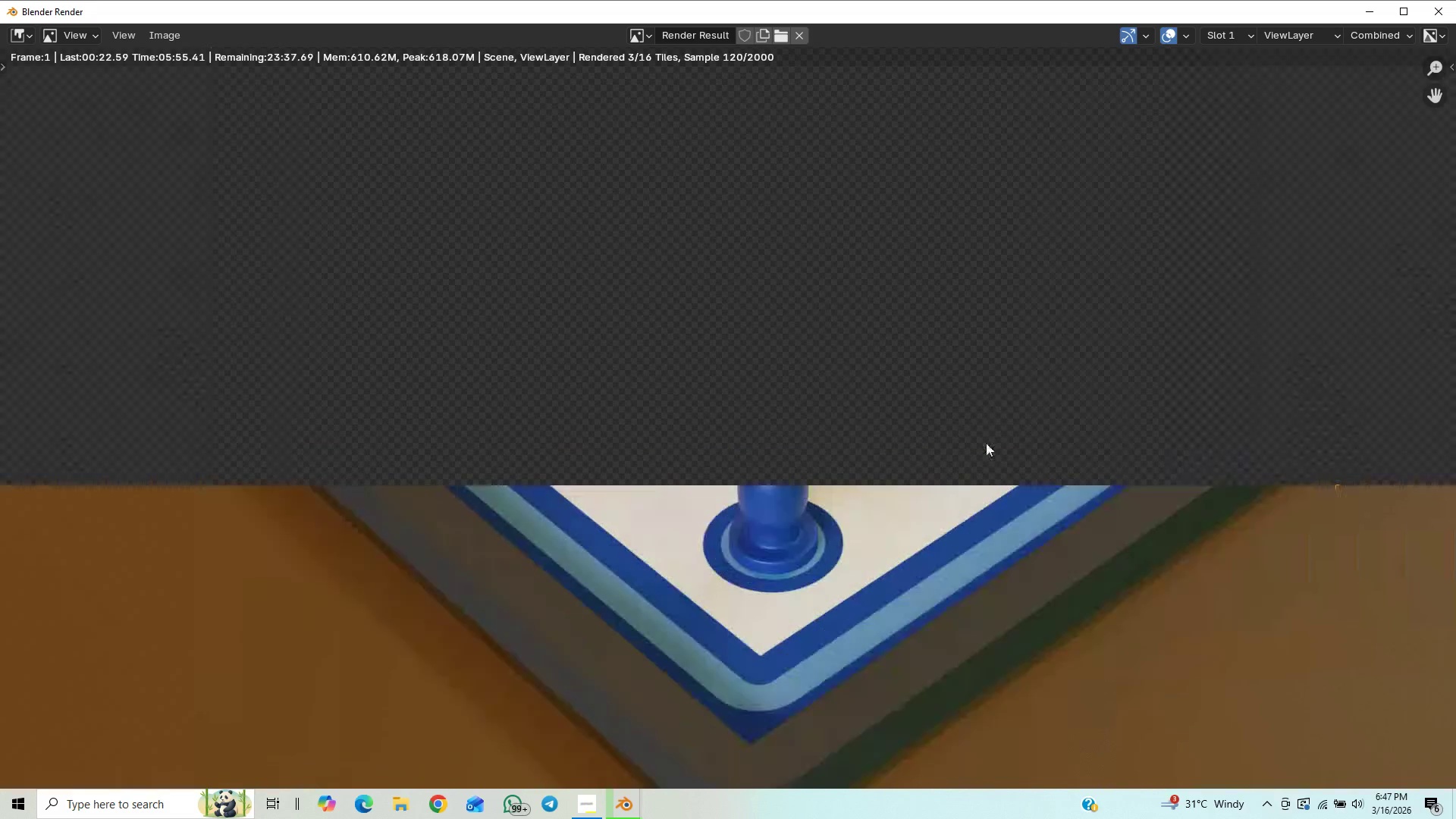 
hold_key(key=ControlLeft, duration=0.83)
 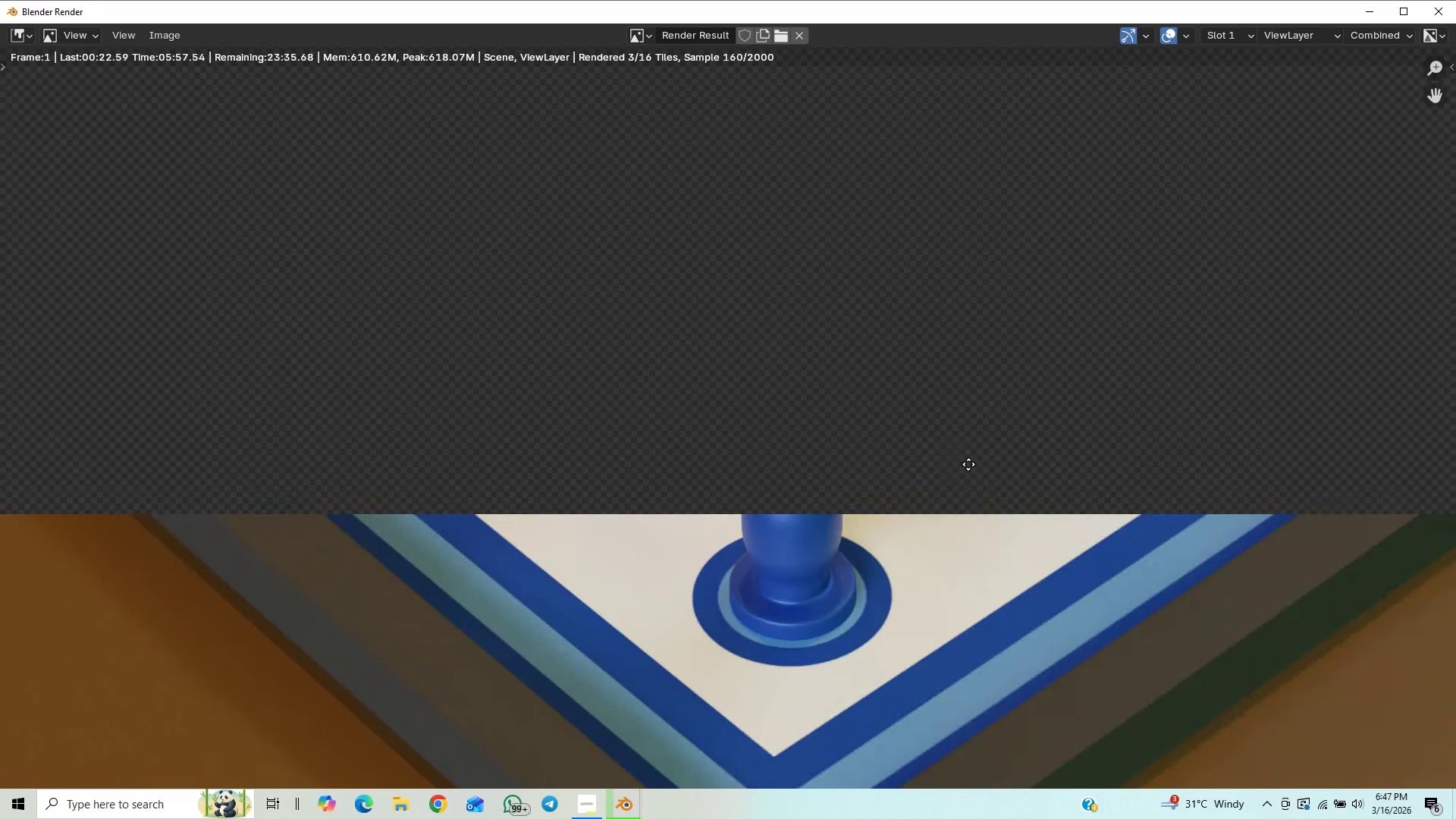 
scroll: coordinate [993, 412], scroll_direction: up, amount: 3.0
 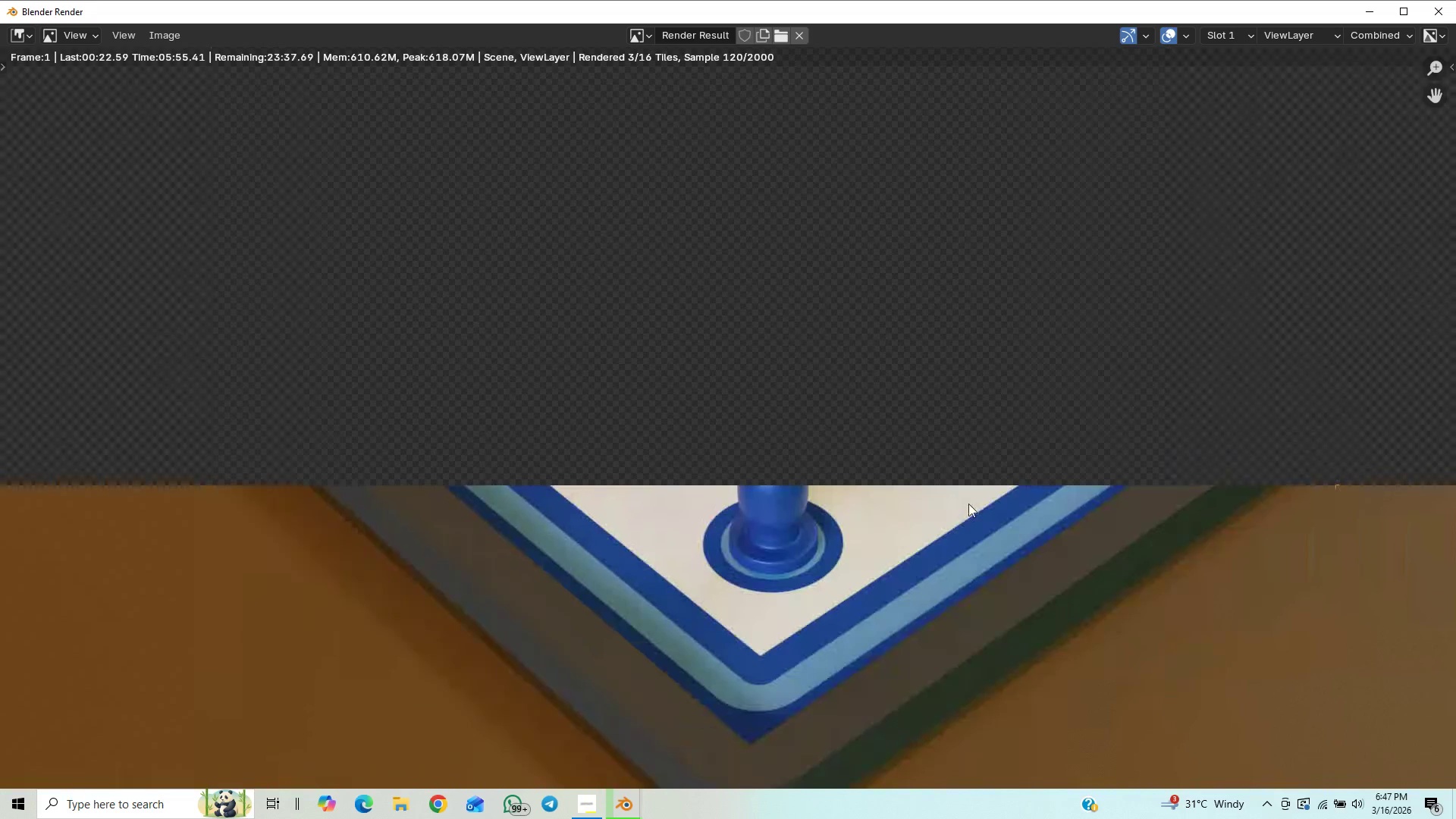 
hold_key(key=ShiftLeft, duration=0.56)
scroll: coordinate [970, 469], scroll_direction: up, amount: 2.0
 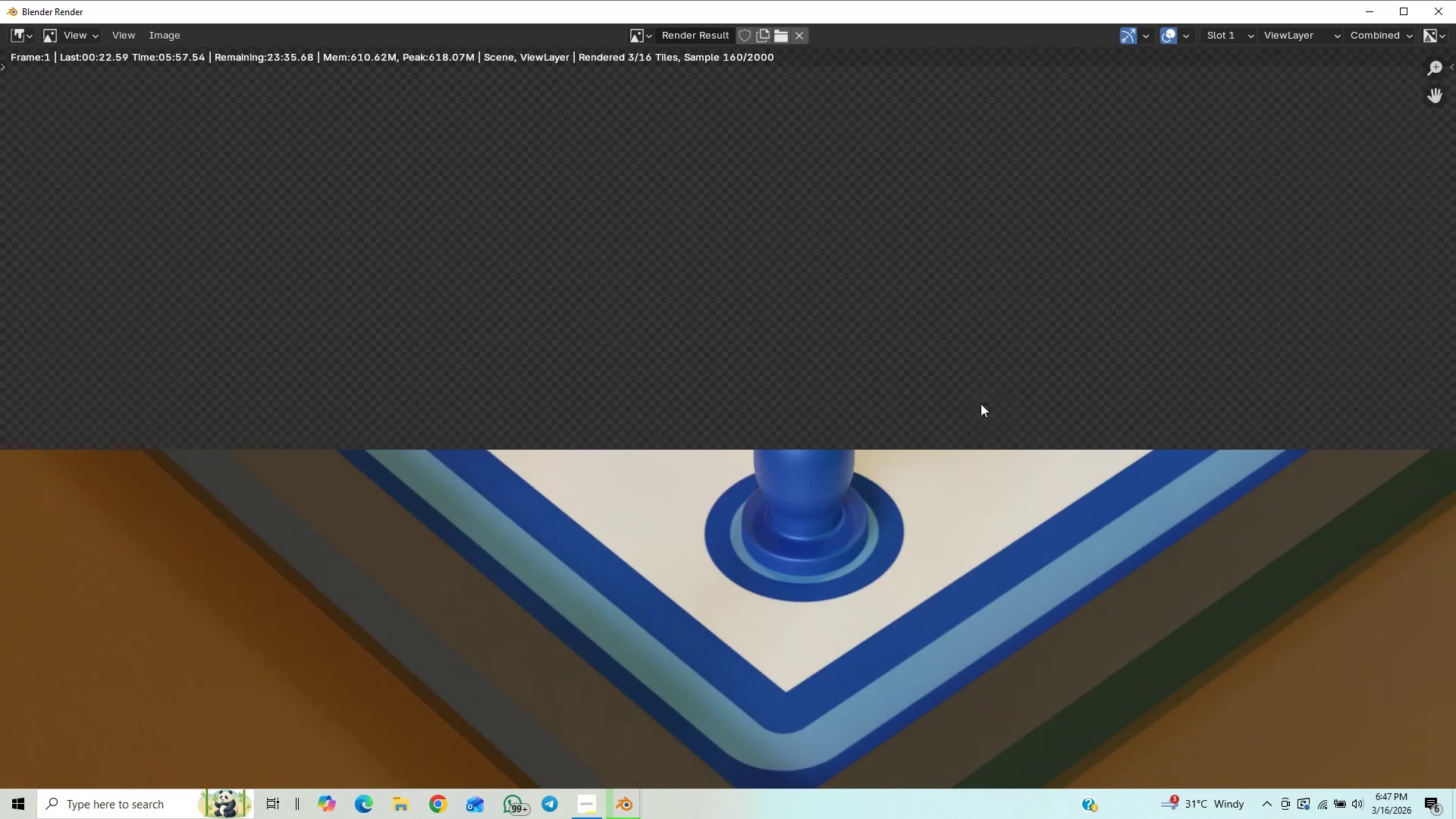 
scroll: coordinate [991, 387], scroll_direction: down, amount: 4.0
 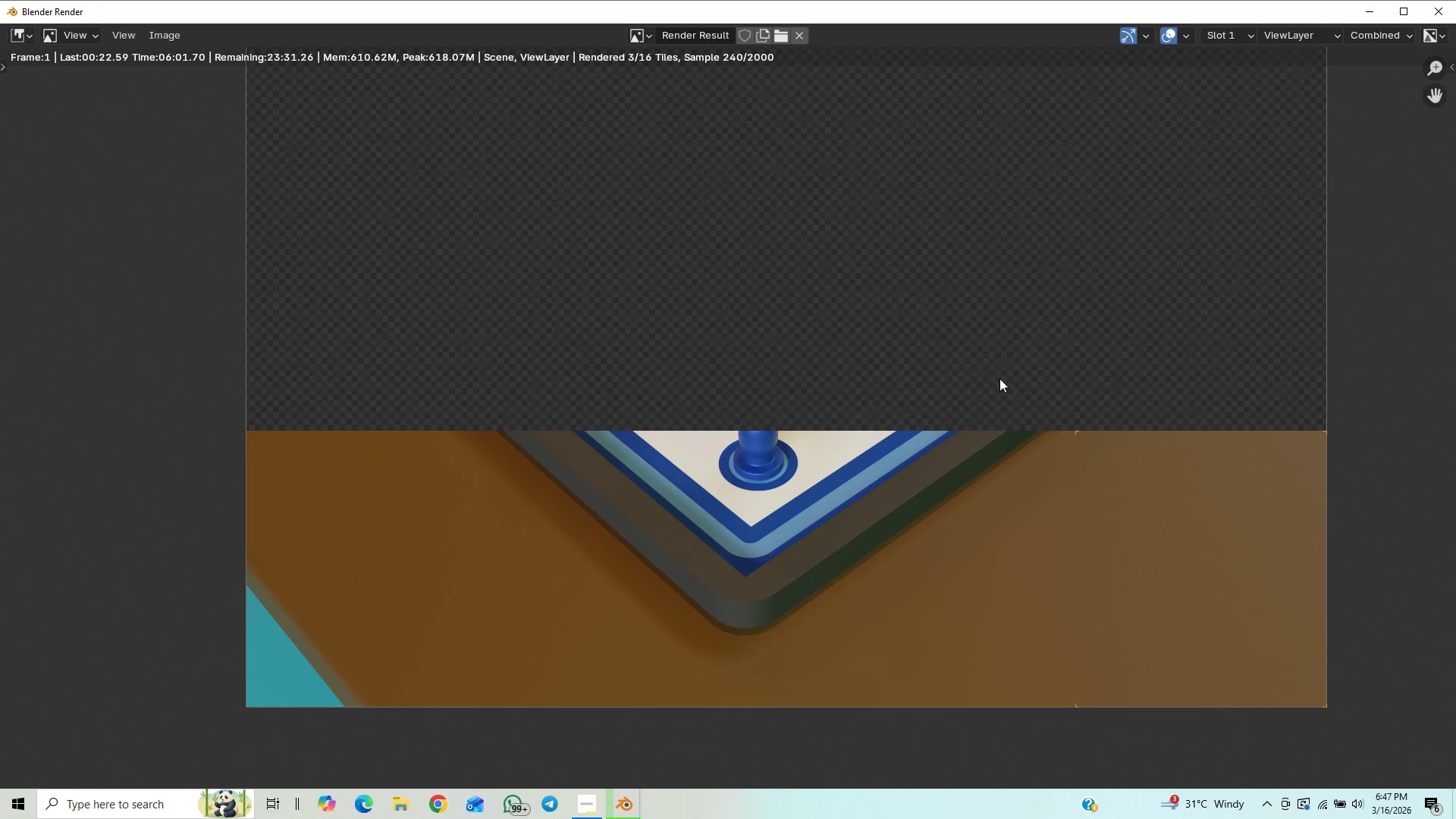 
hold_key(key=ShiftLeft, duration=0.5)
 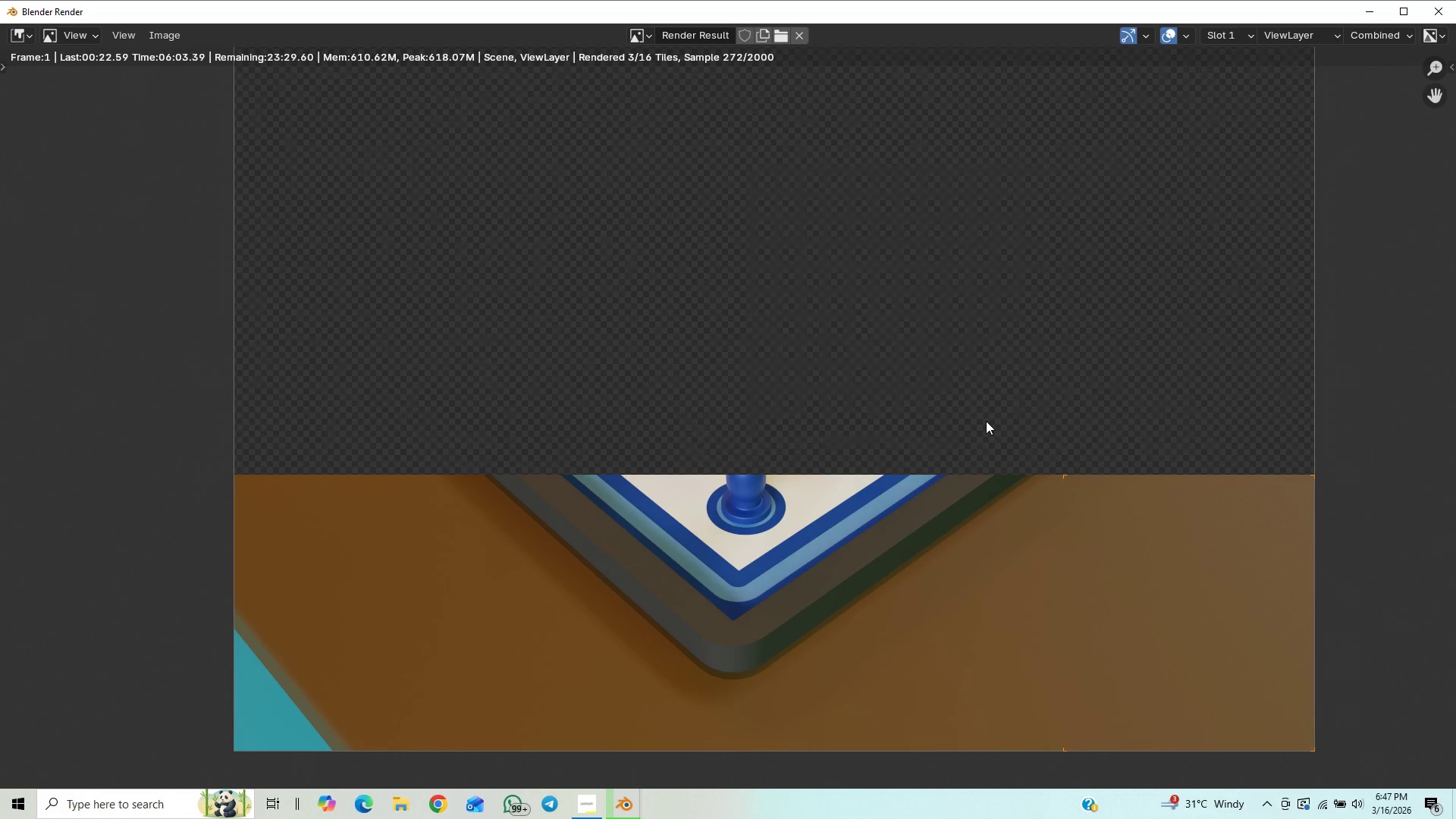 
hold_key(key=ControlLeft, duration=0.69)
 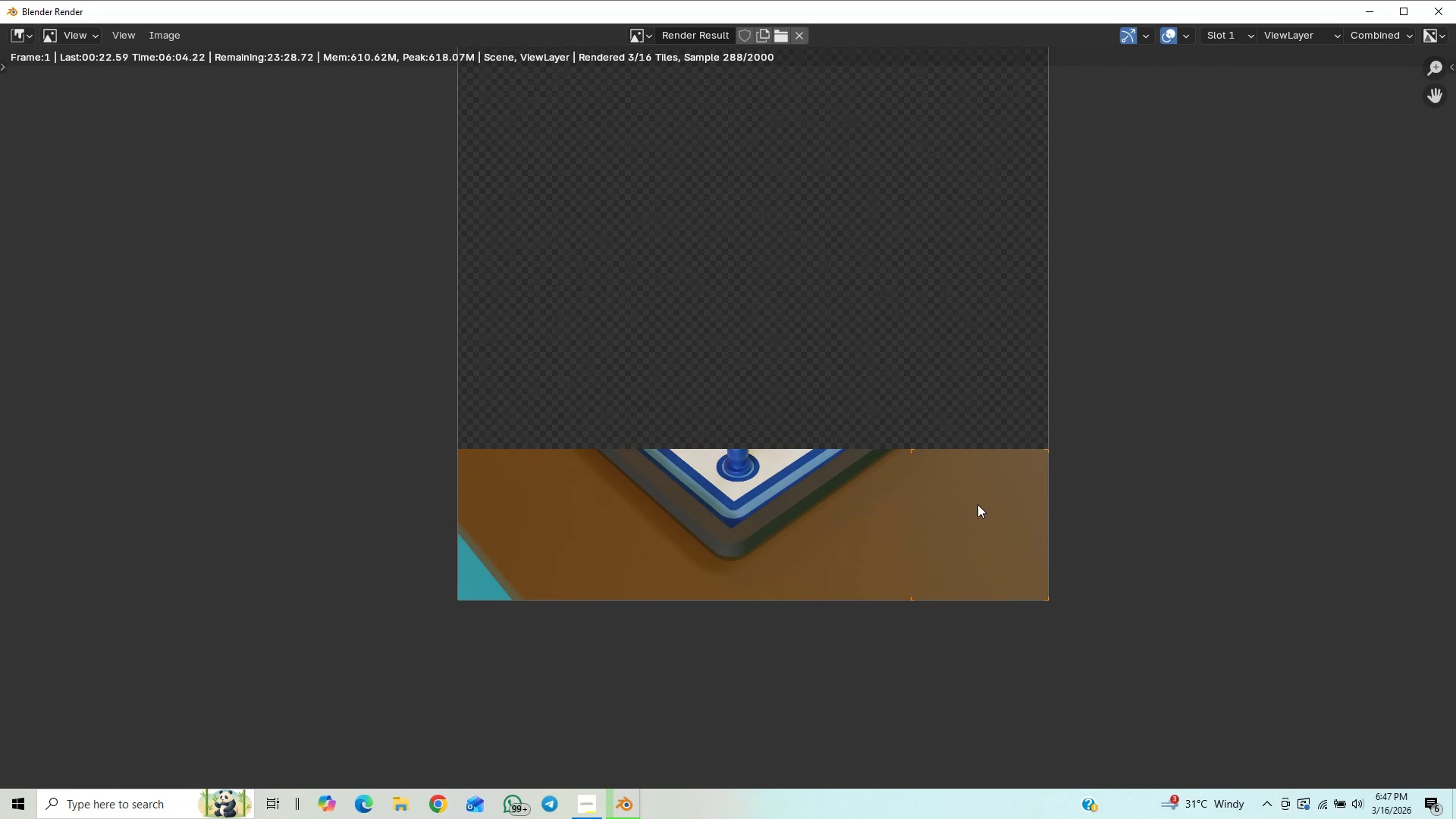 
hold_key(key=ShiftLeft, duration=0.78)
 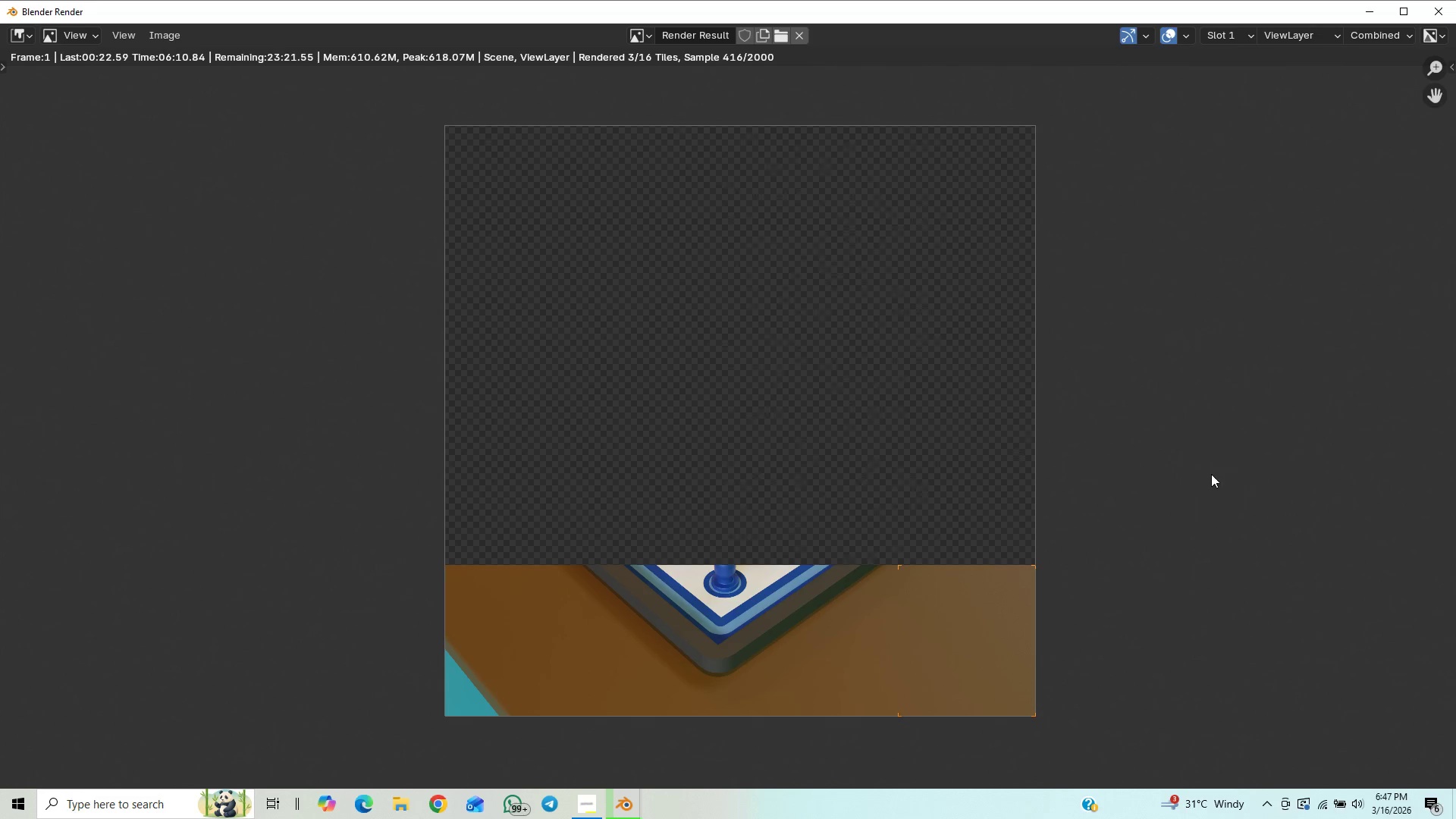 
wait(10.94)
 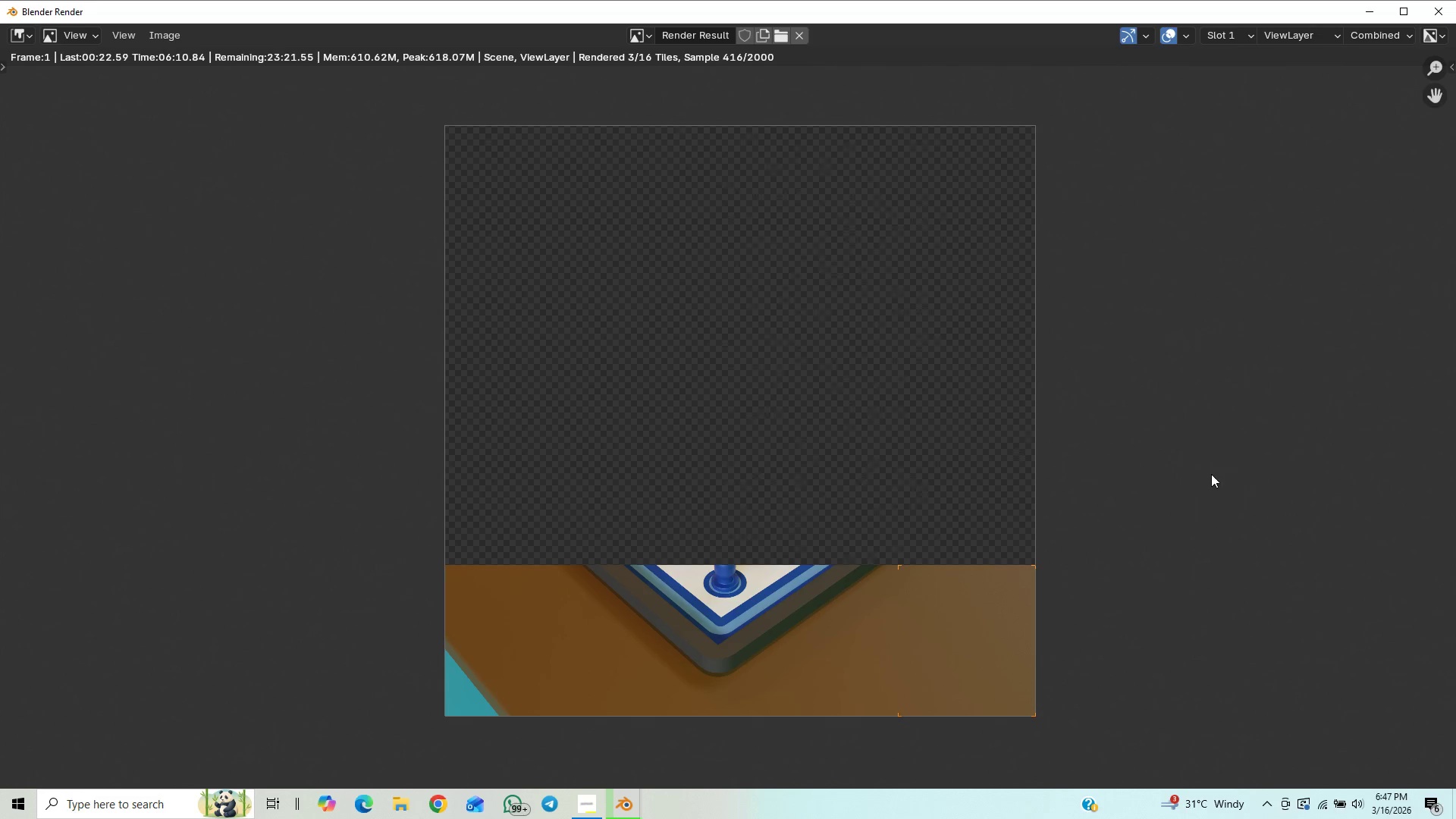 
left_click([598, 801])